 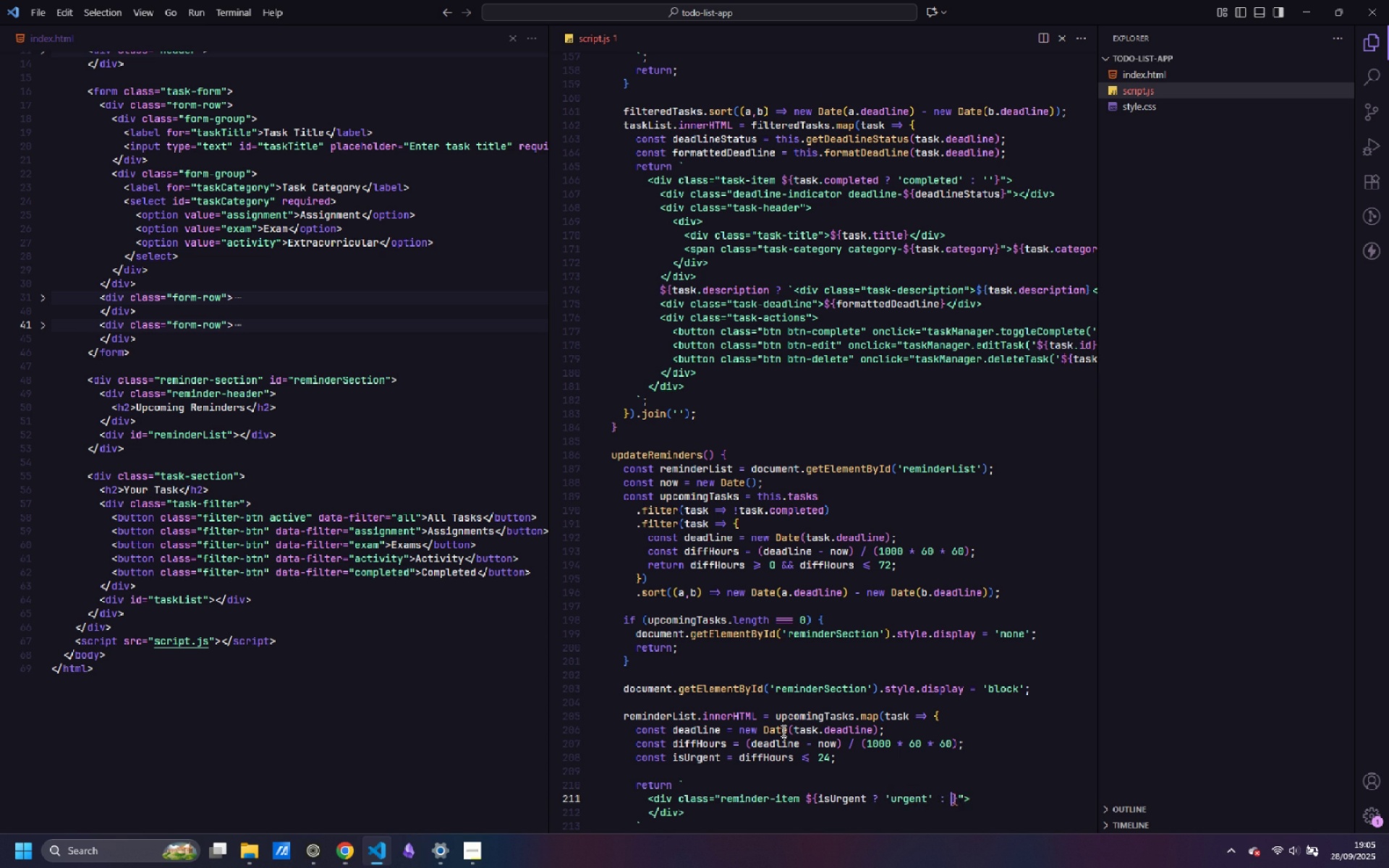 
key(Space)
 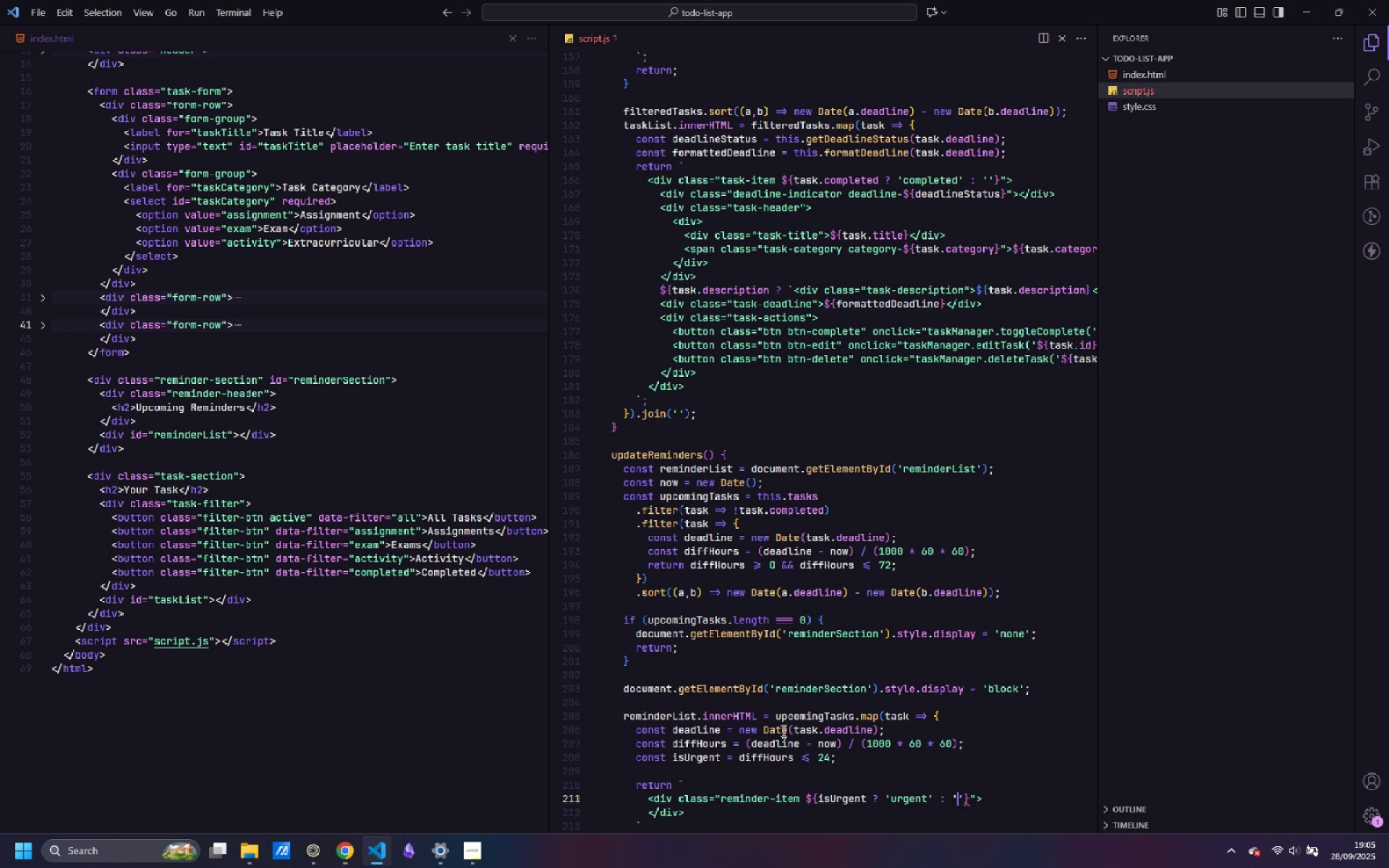 
key(Quote)
 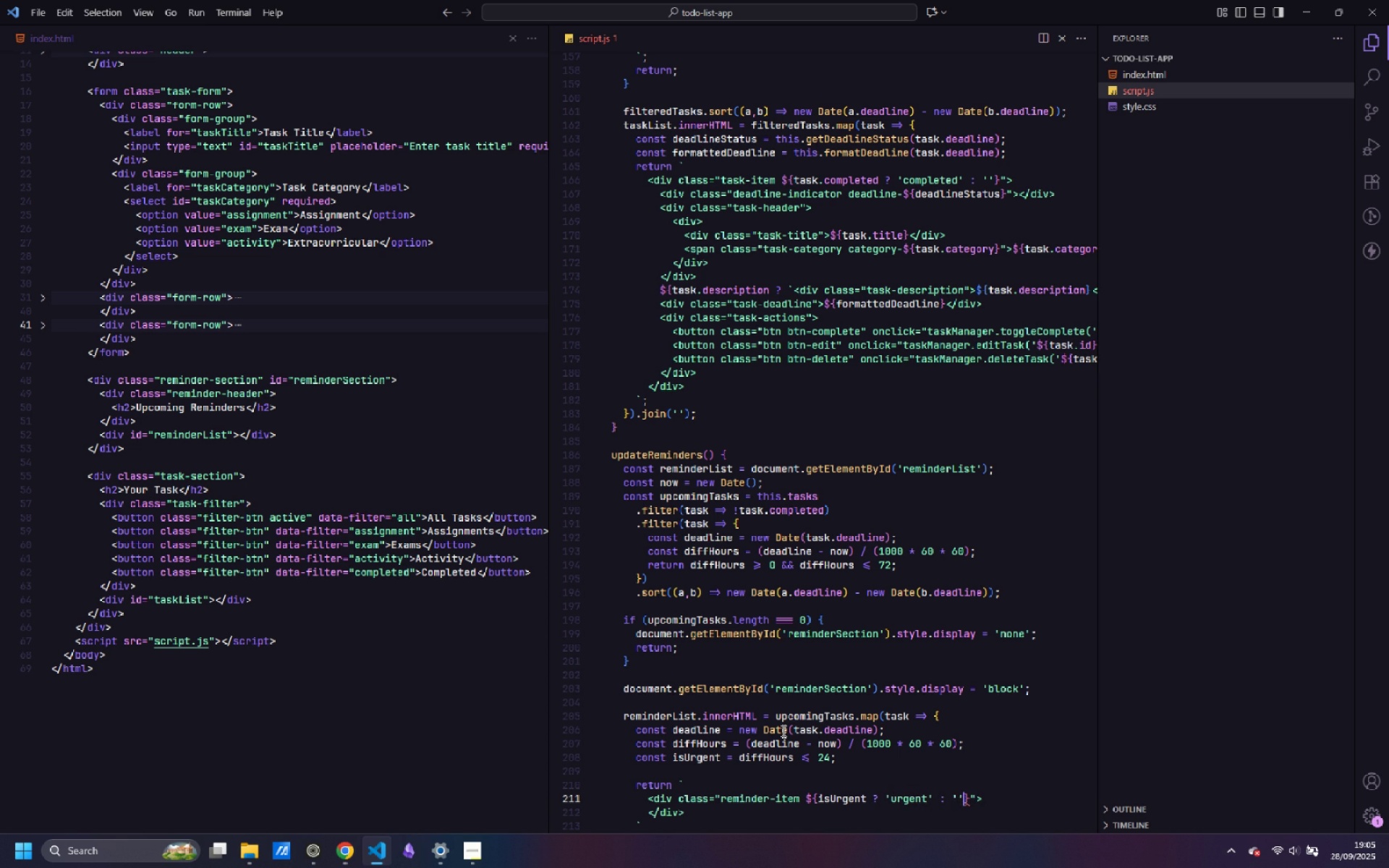 
key(Quote)
 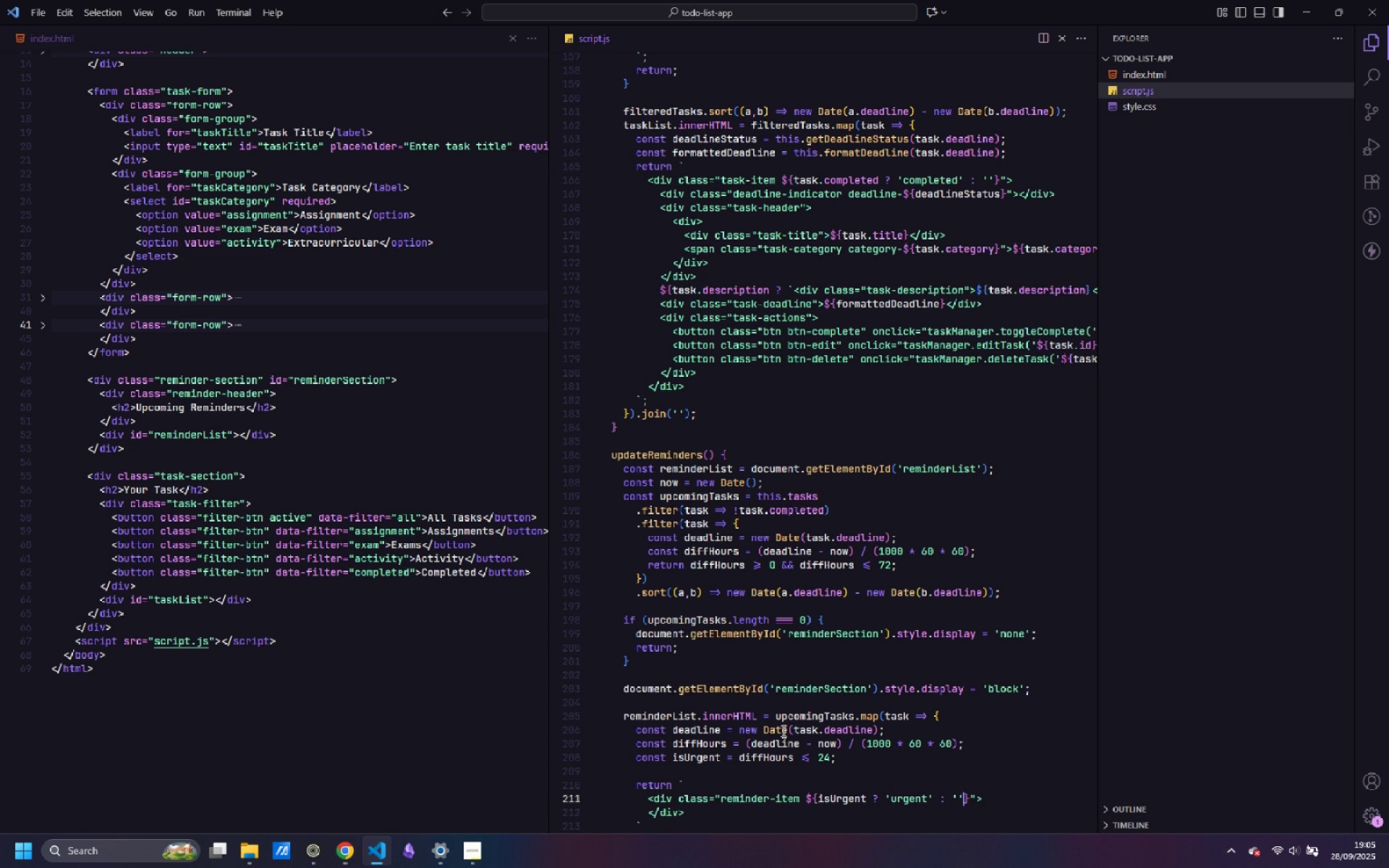 
key(ArrowRight)
 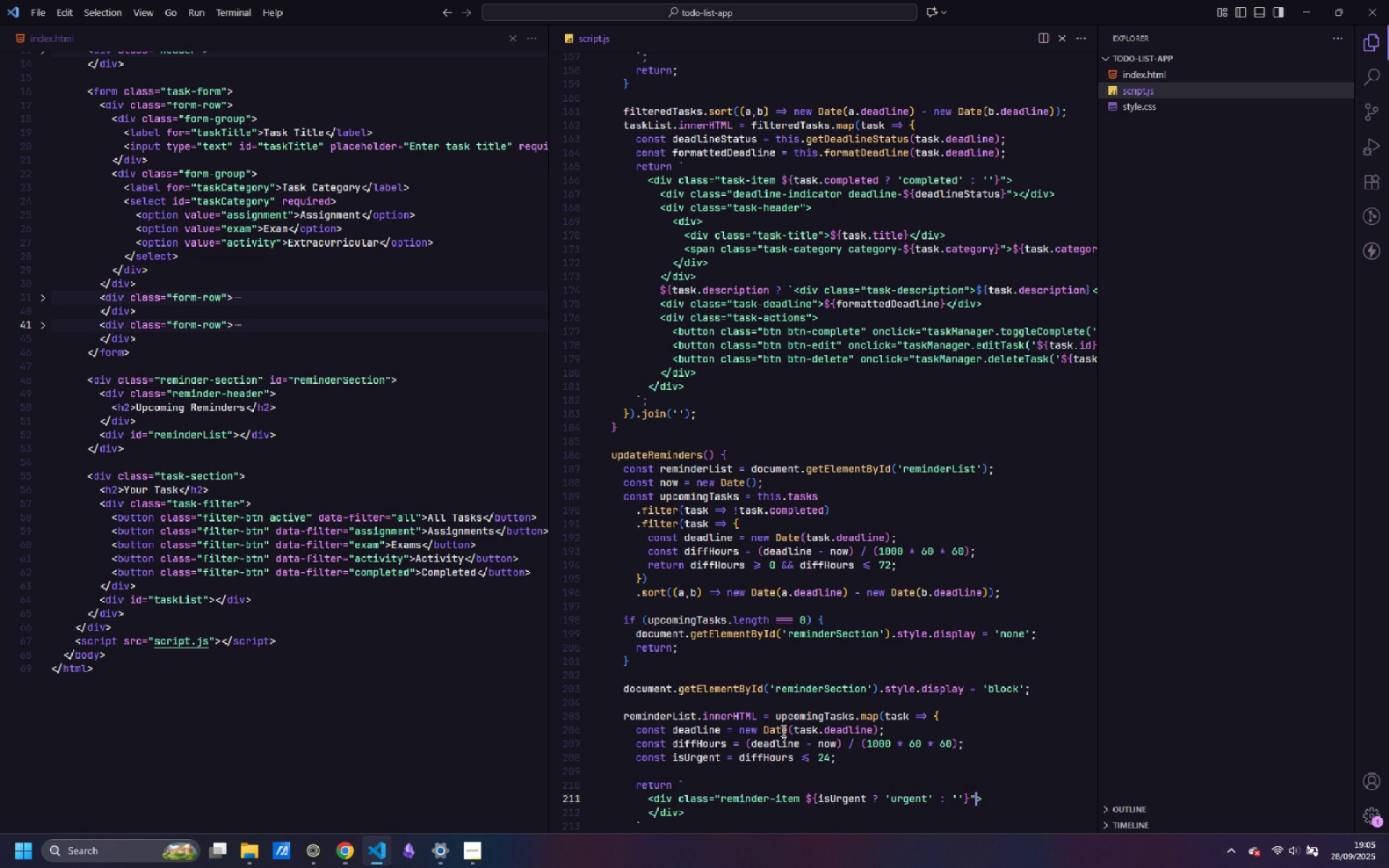 
key(ArrowRight)
 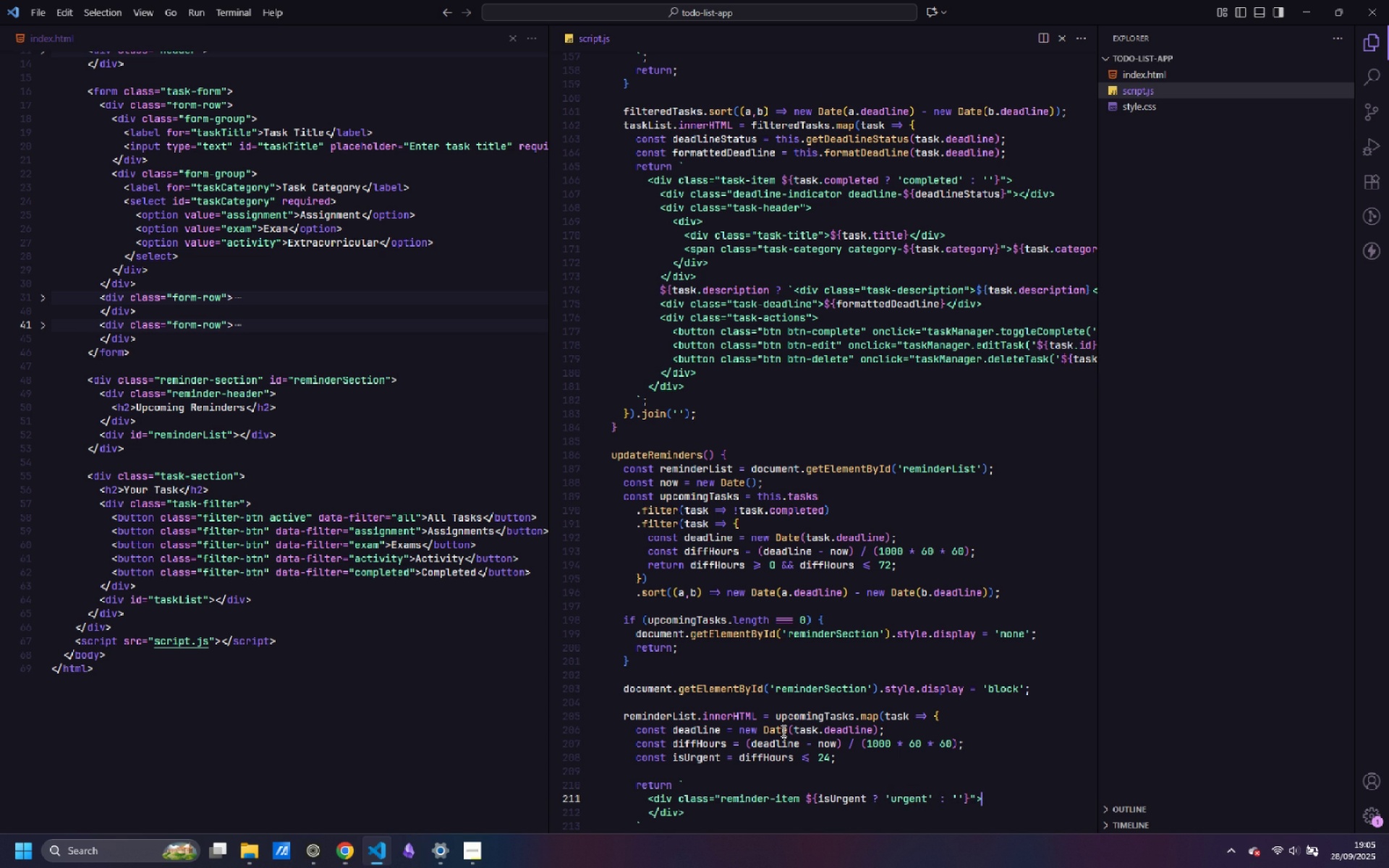 
key(ArrowRight)
 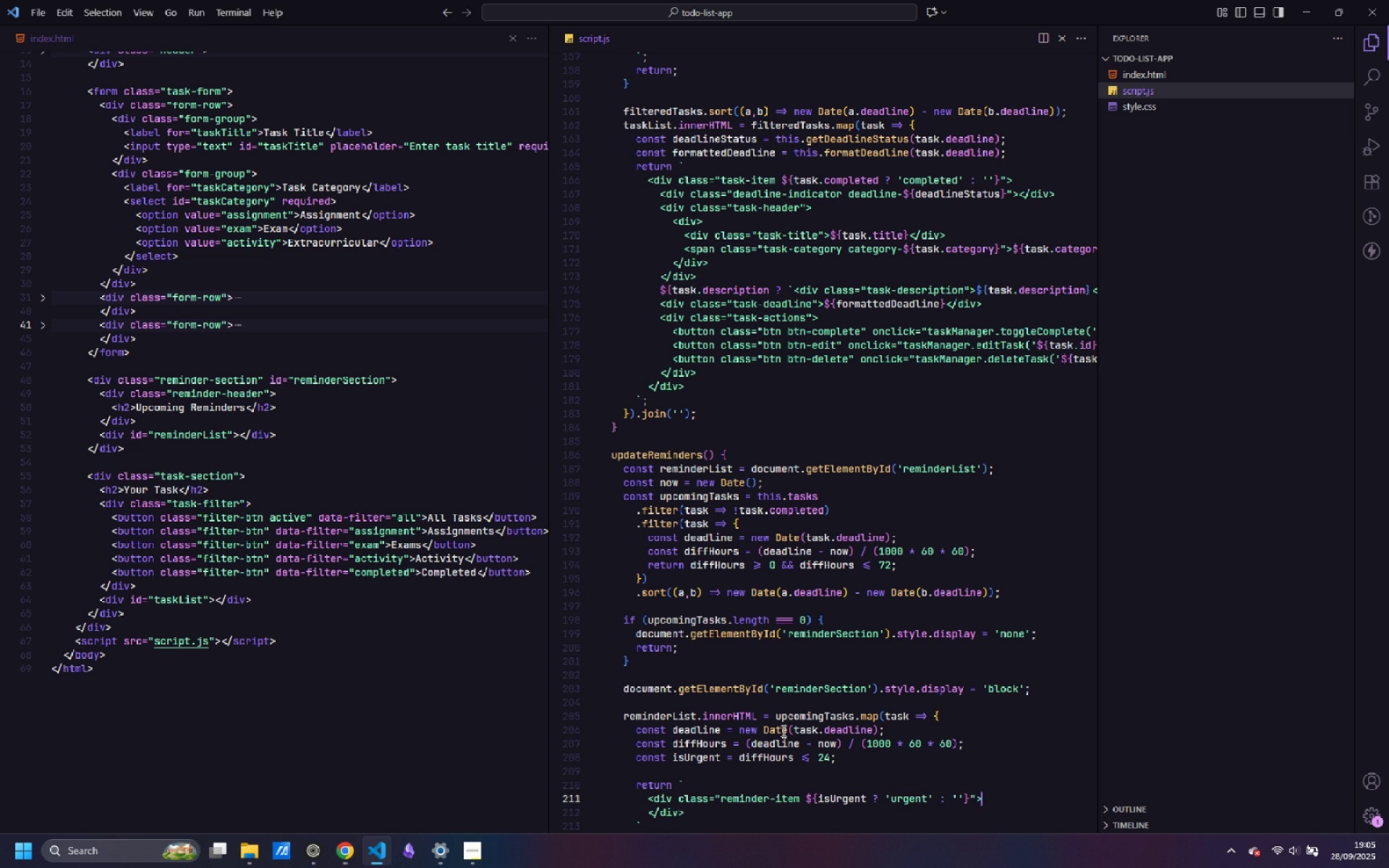 
key(Enter)
 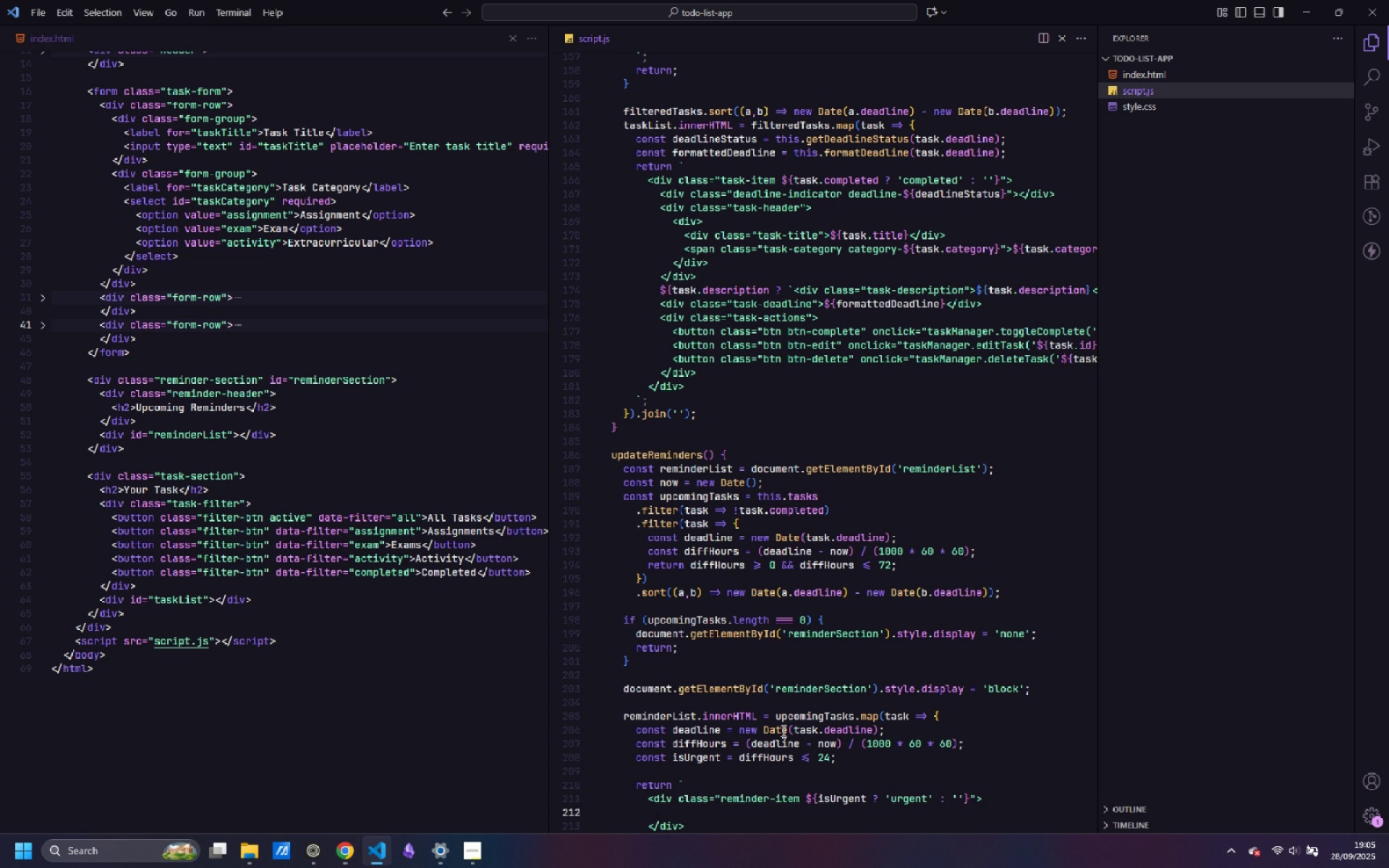 
key(Tab)
type(<DIV>)